 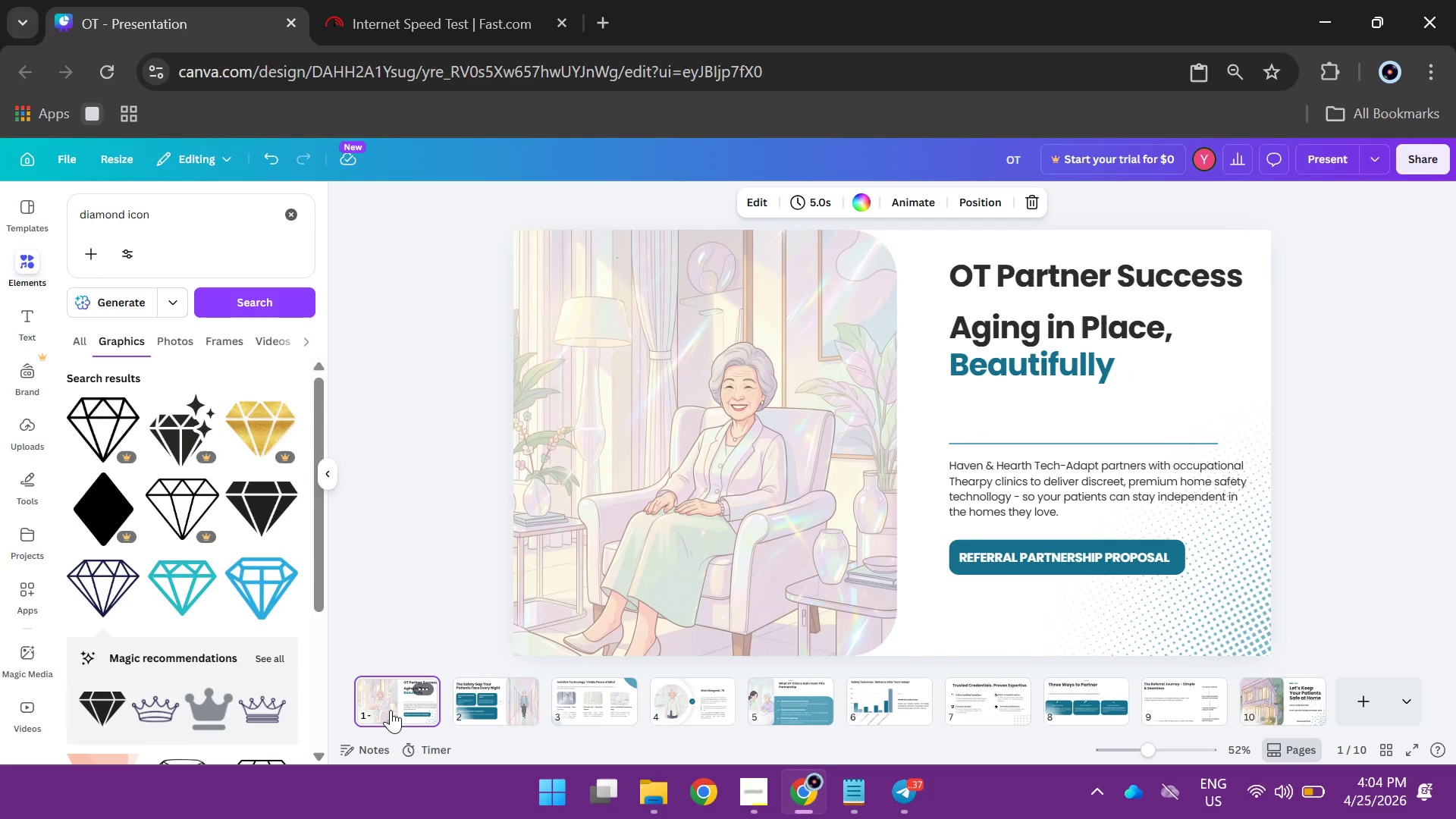 
left_click([1411, 749])
 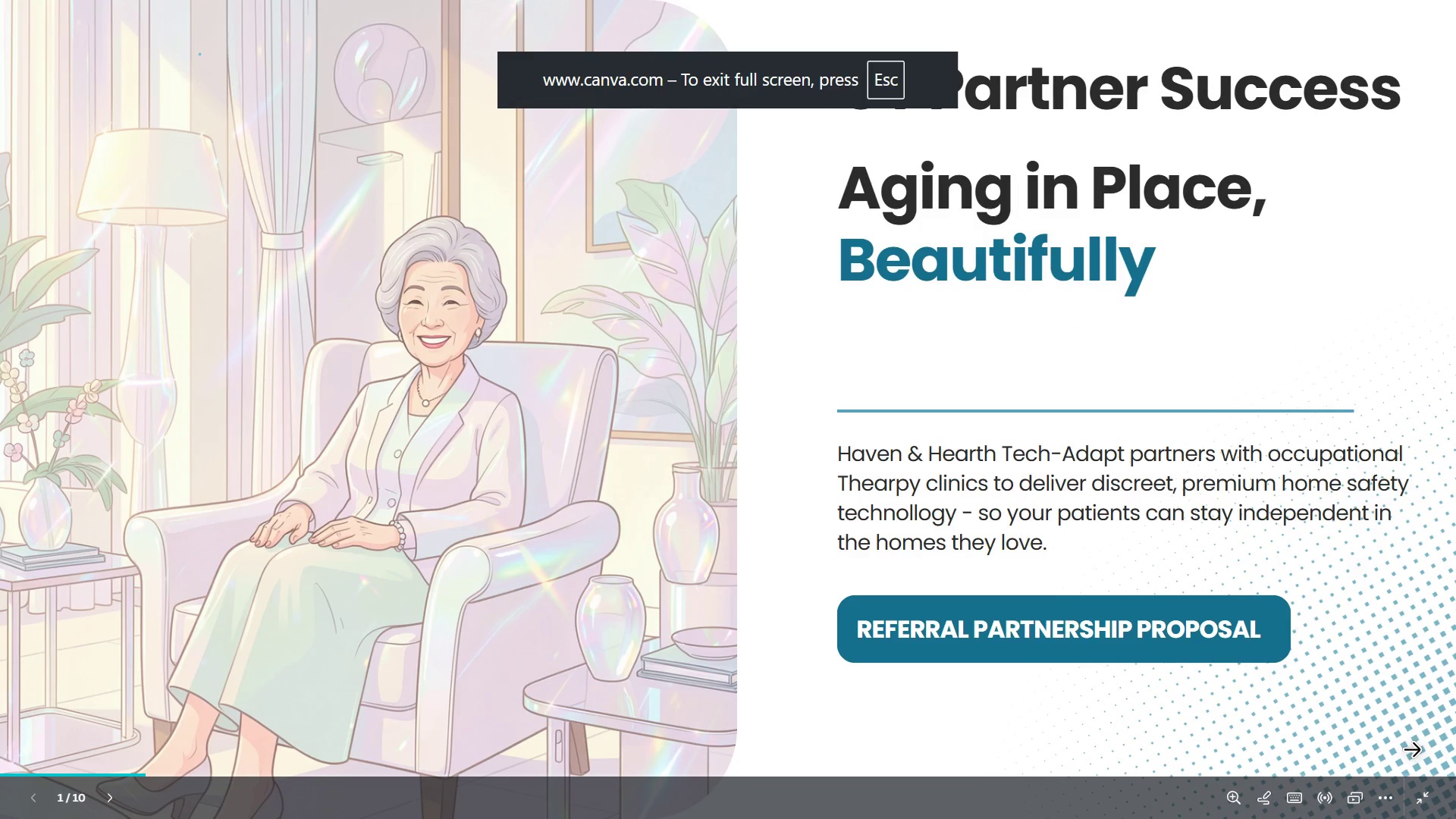 
key(ArrowRight)
 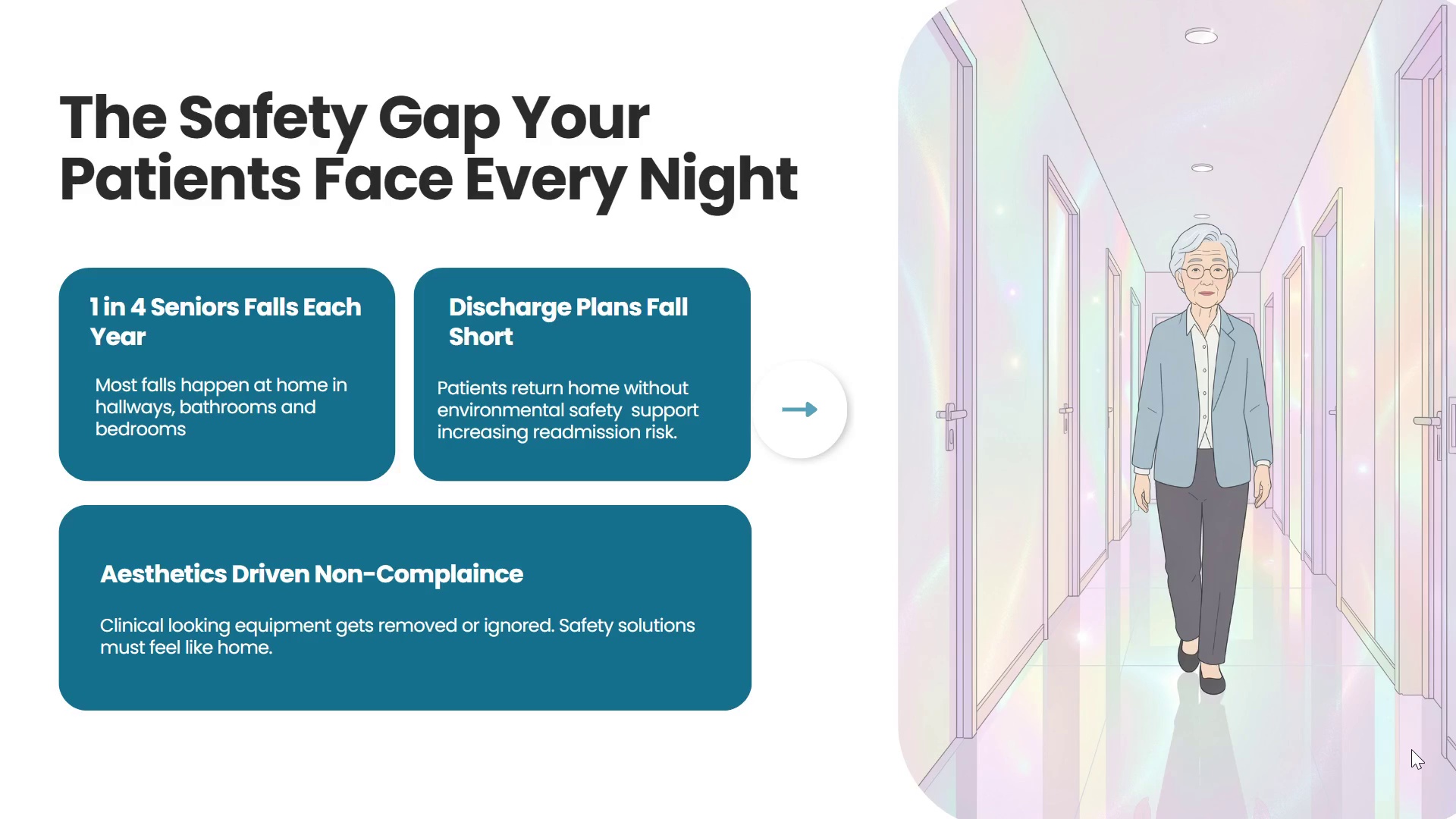 
key(ArrowRight)
 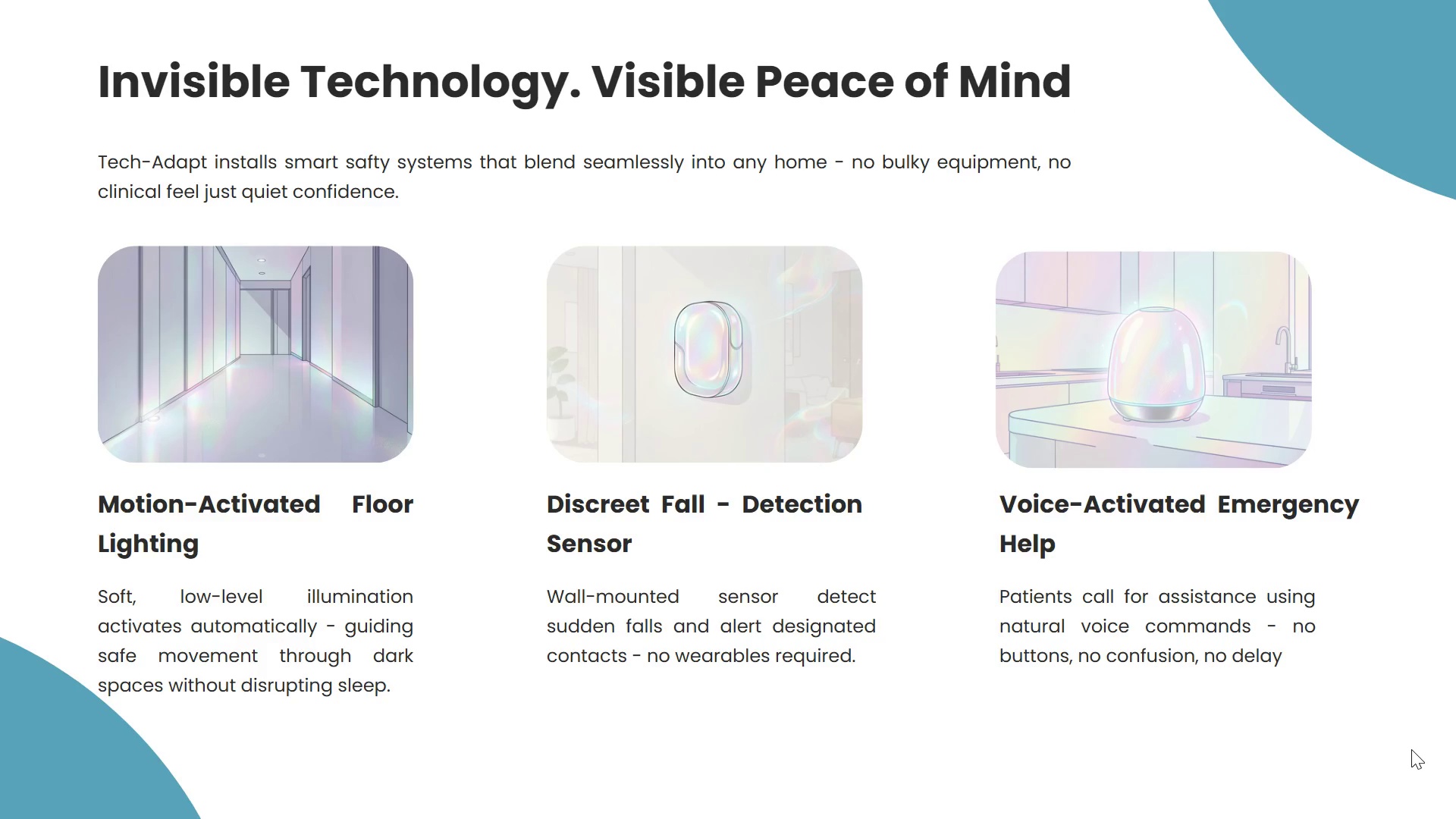 
key(ArrowRight)
 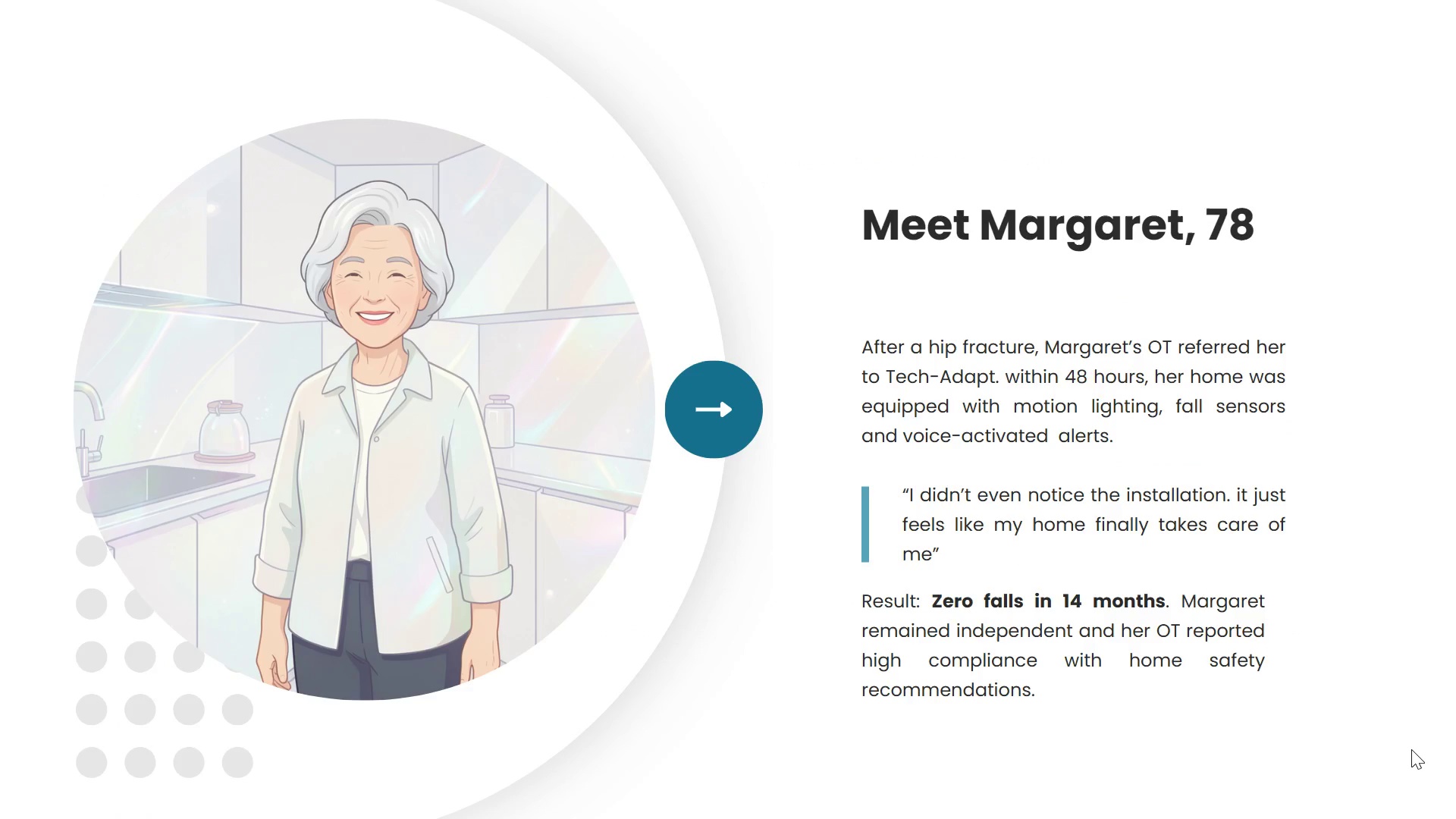 
key(ArrowRight)
 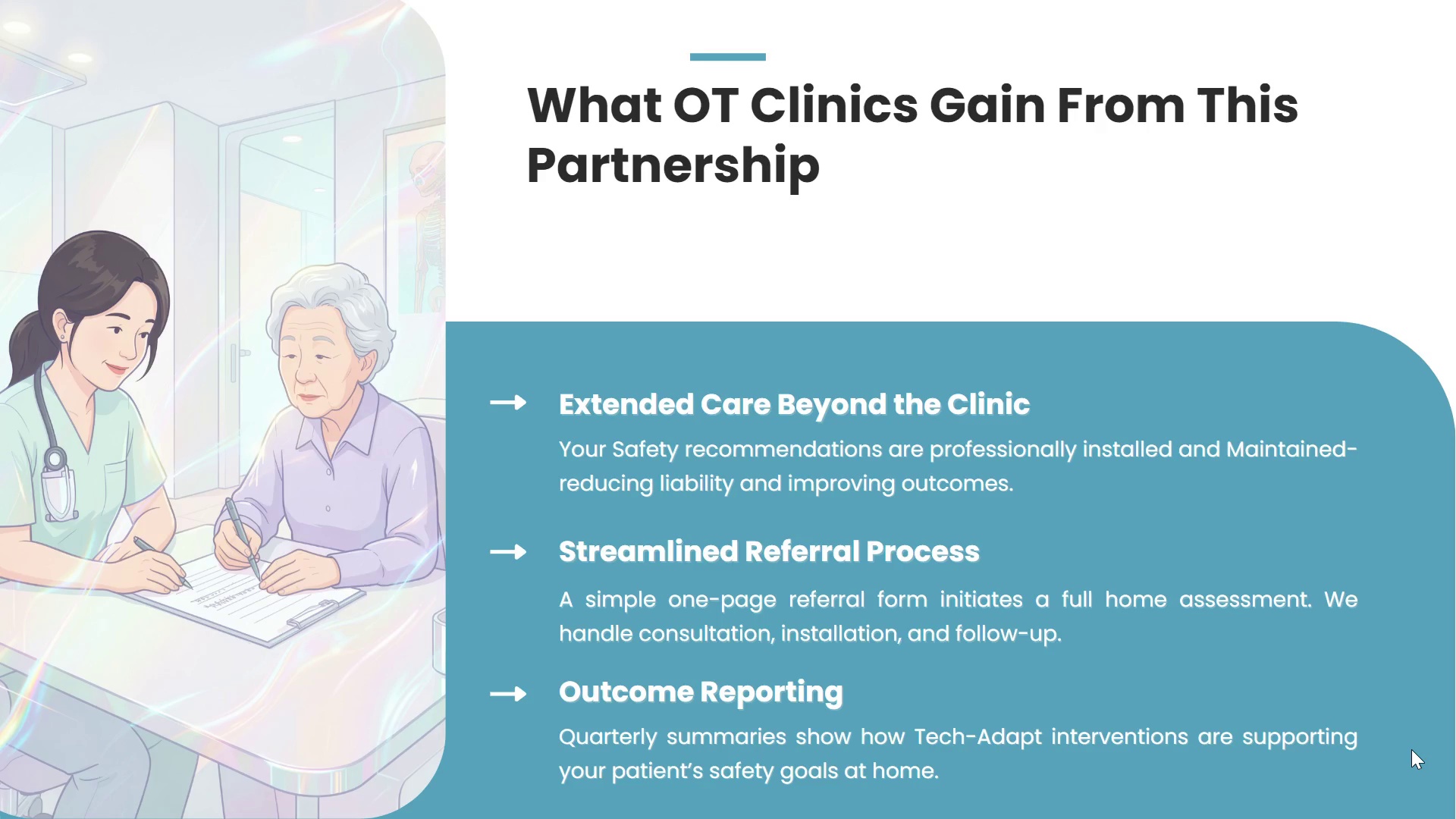 
key(ArrowRight)
 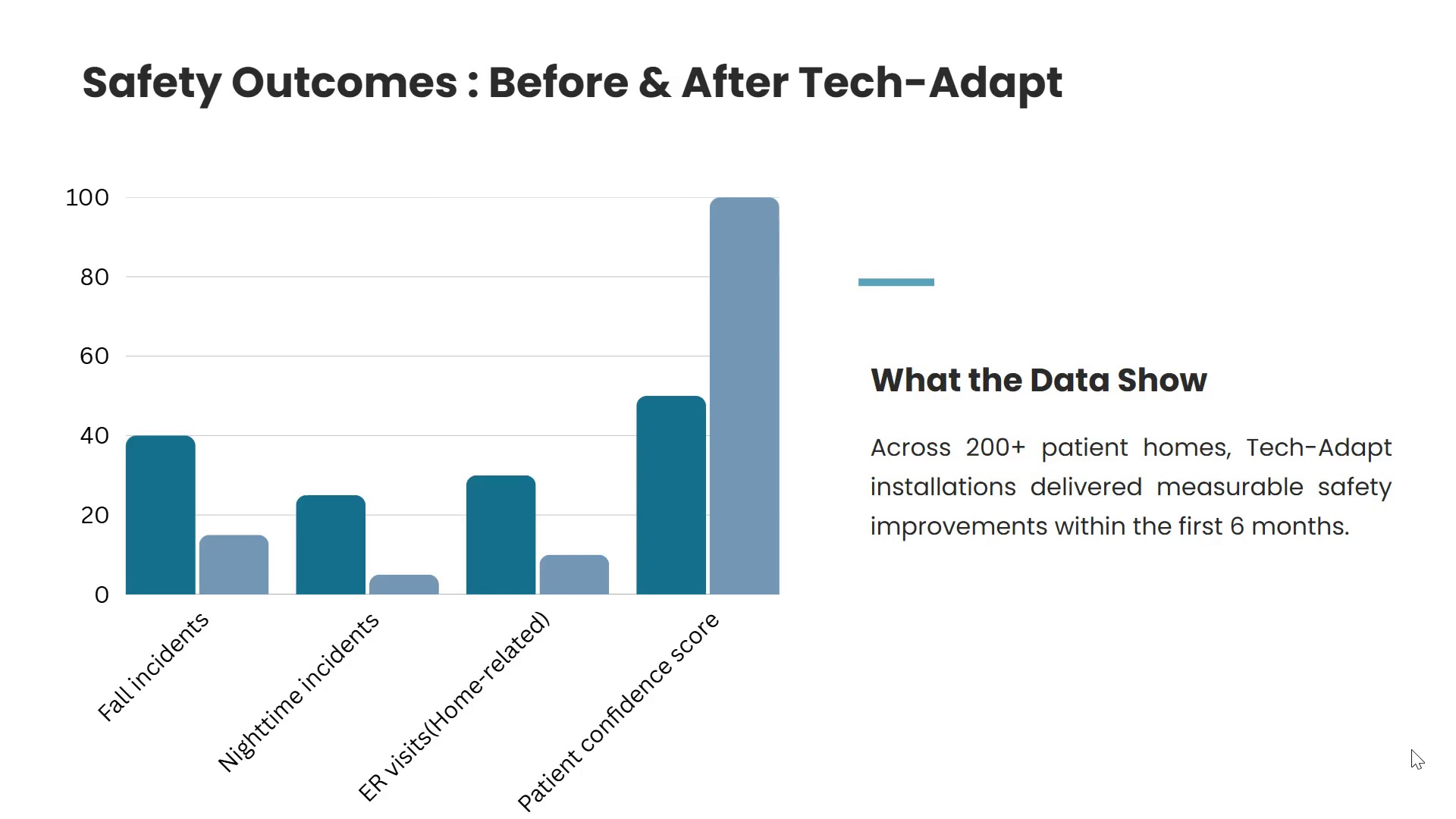 
key(ArrowRight)
 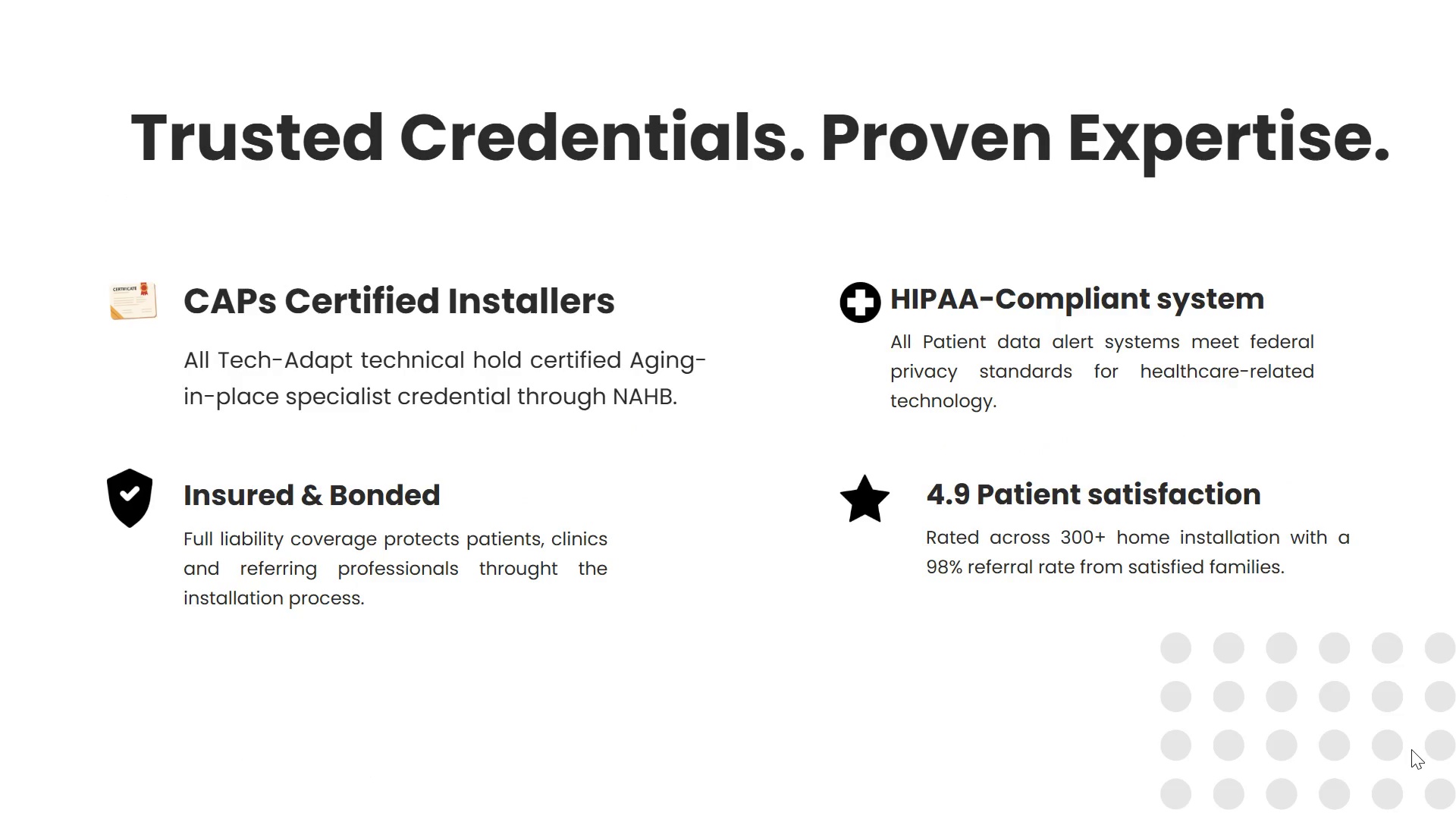 
key(ArrowRight)
 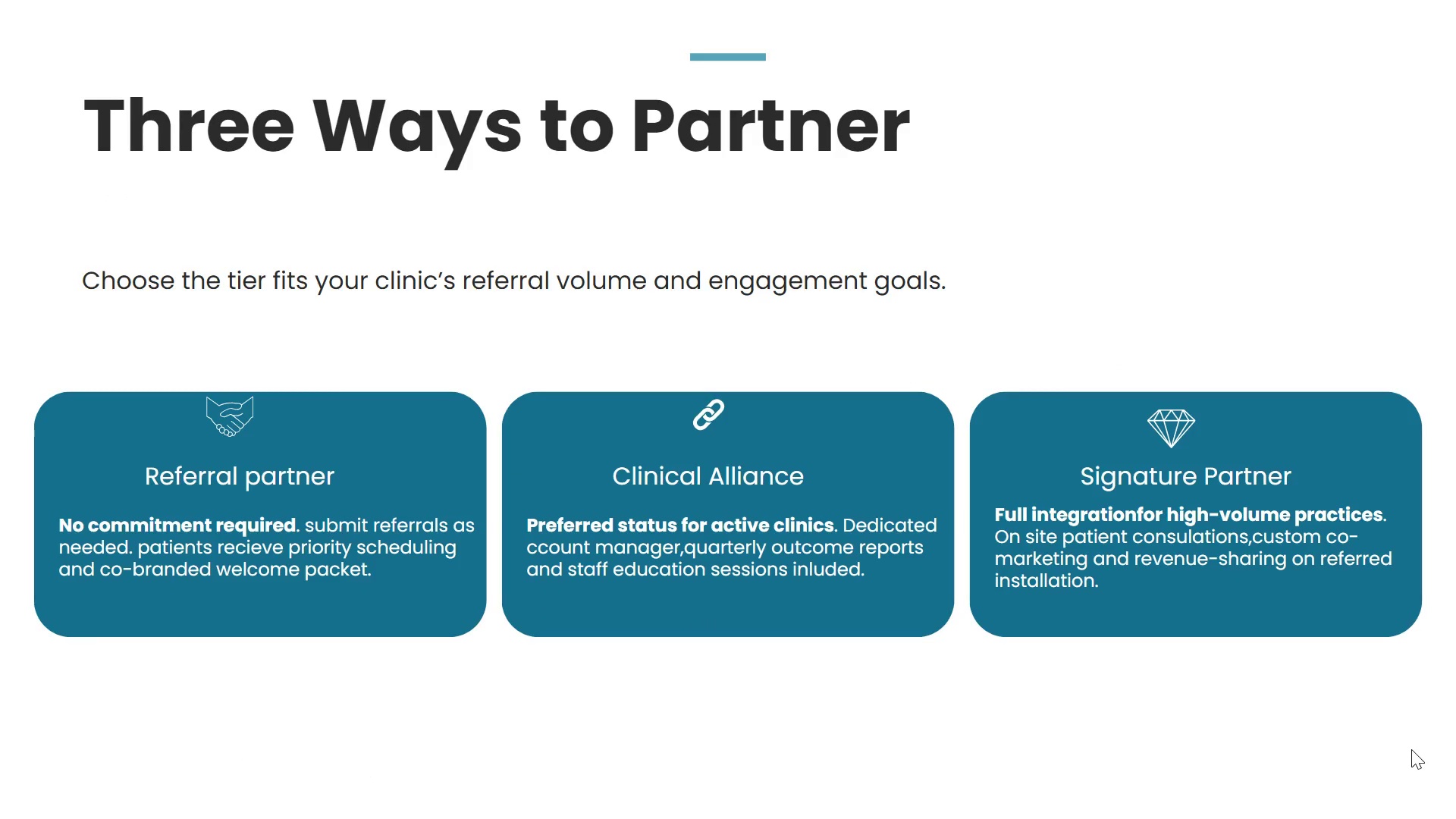 
key(ArrowRight)
 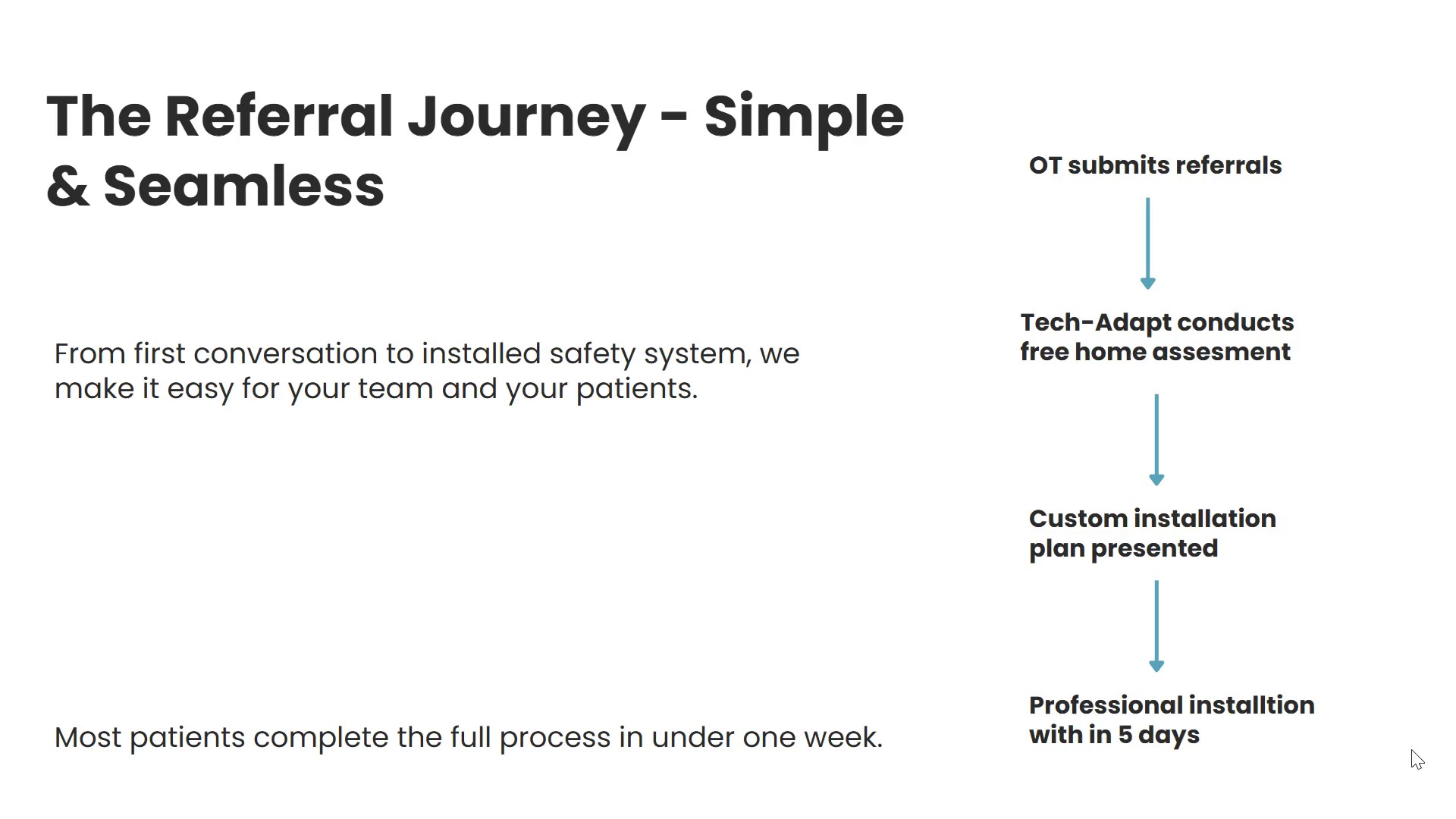 
key(ArrowRight)
 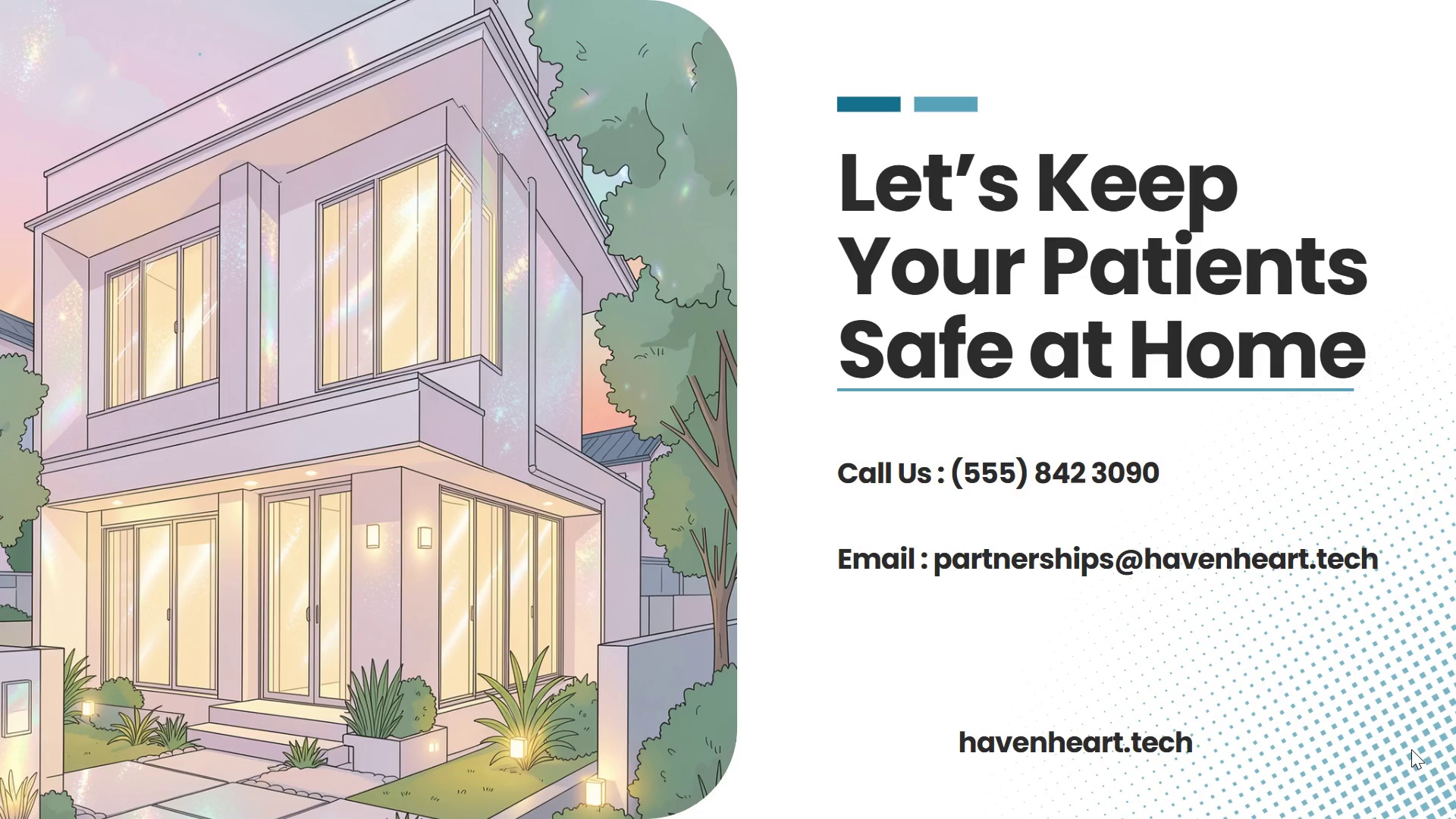 
key(ArrowRight)
 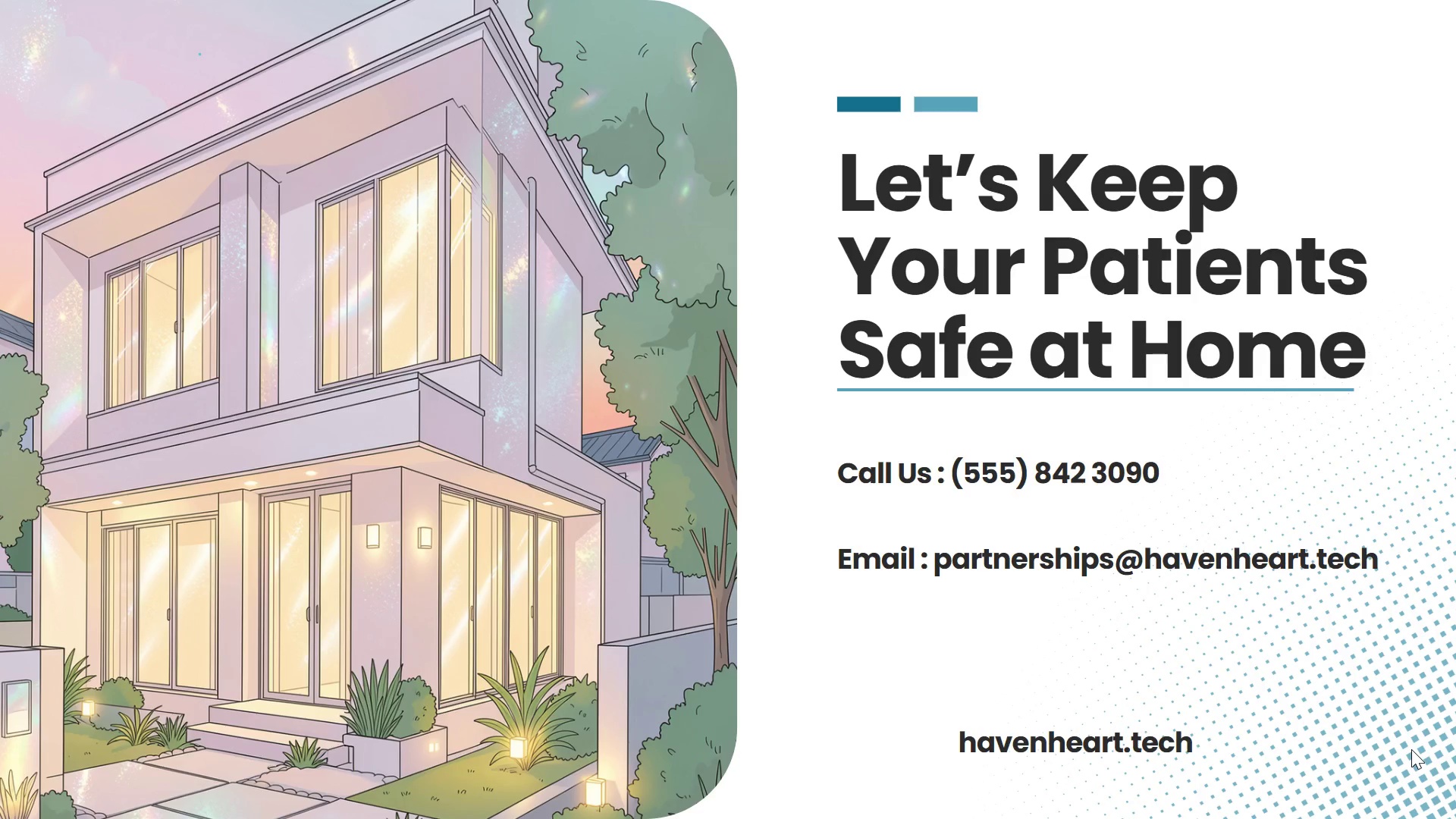 
key(Escape)
 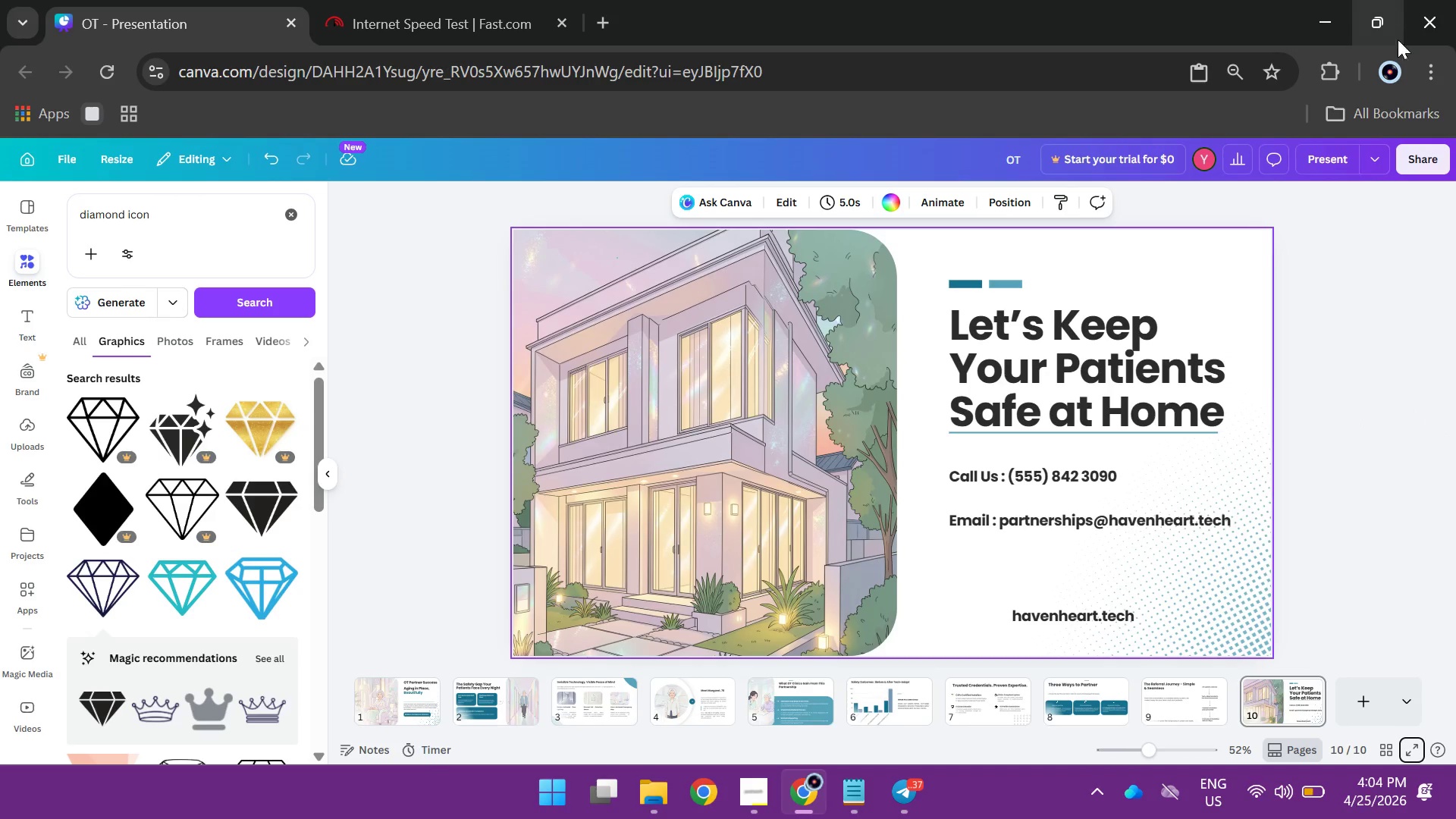 
left_click([1432, 158])
 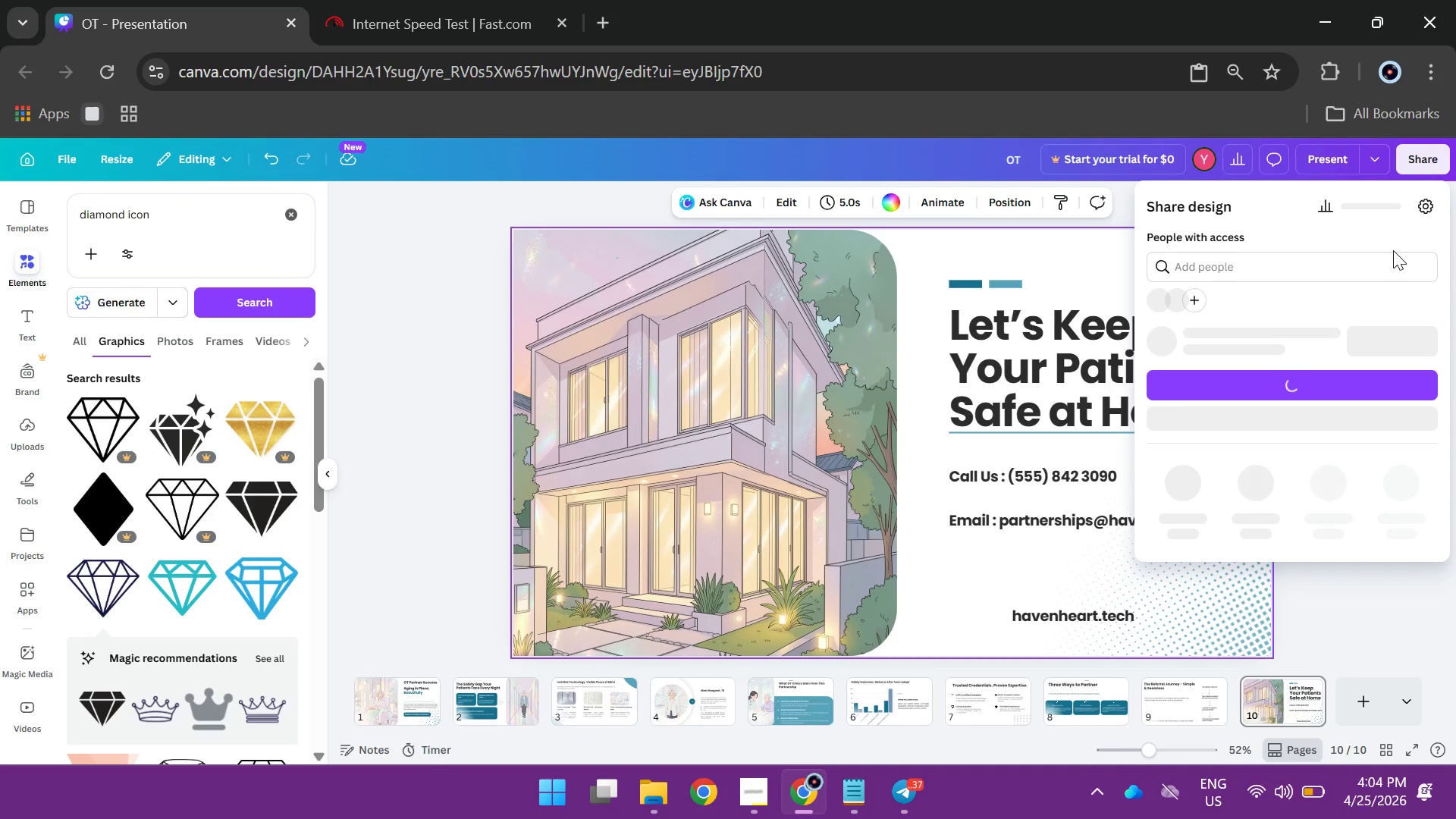 
wait(8.95)
 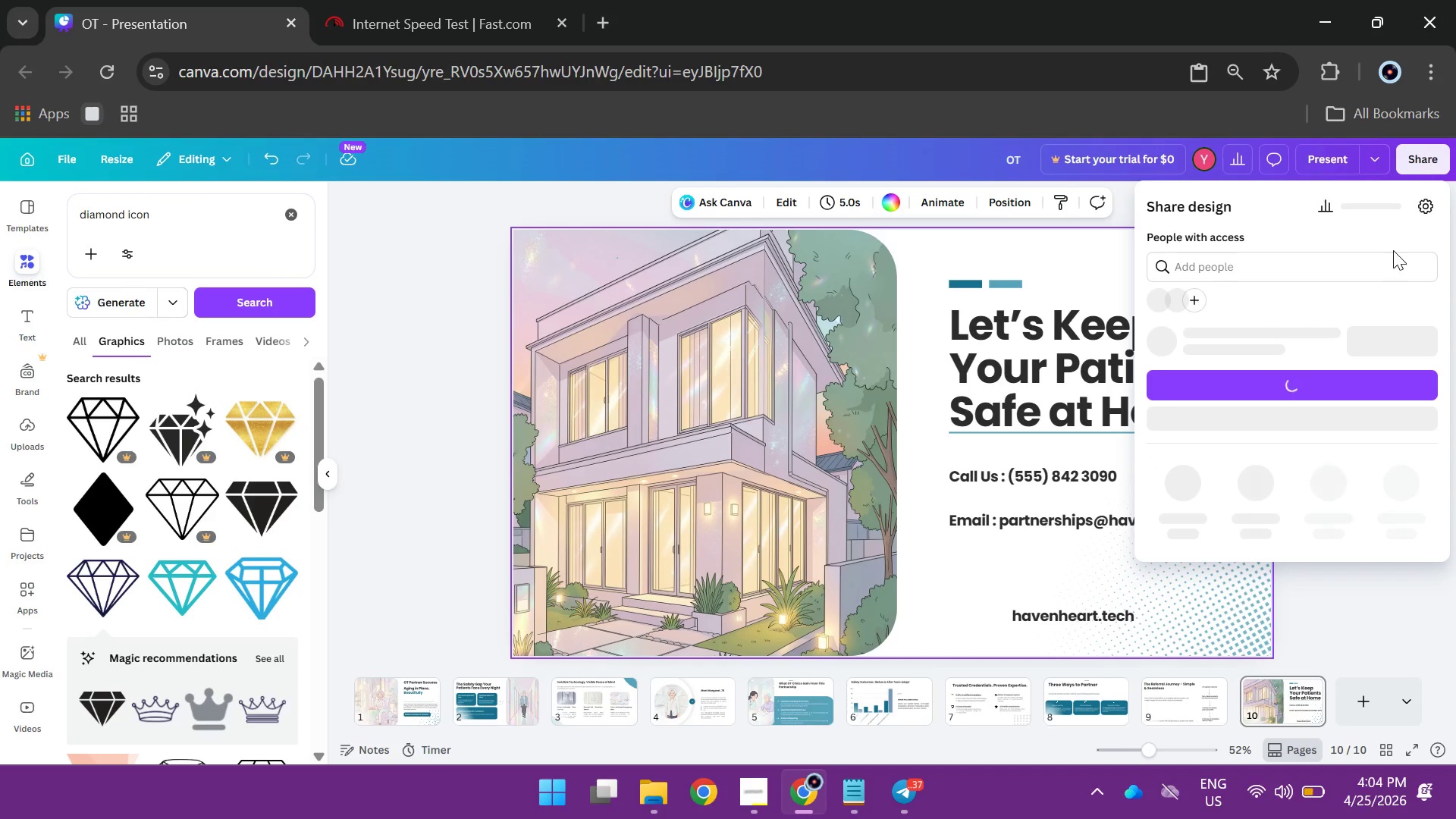 
left_click([1419, 356])
 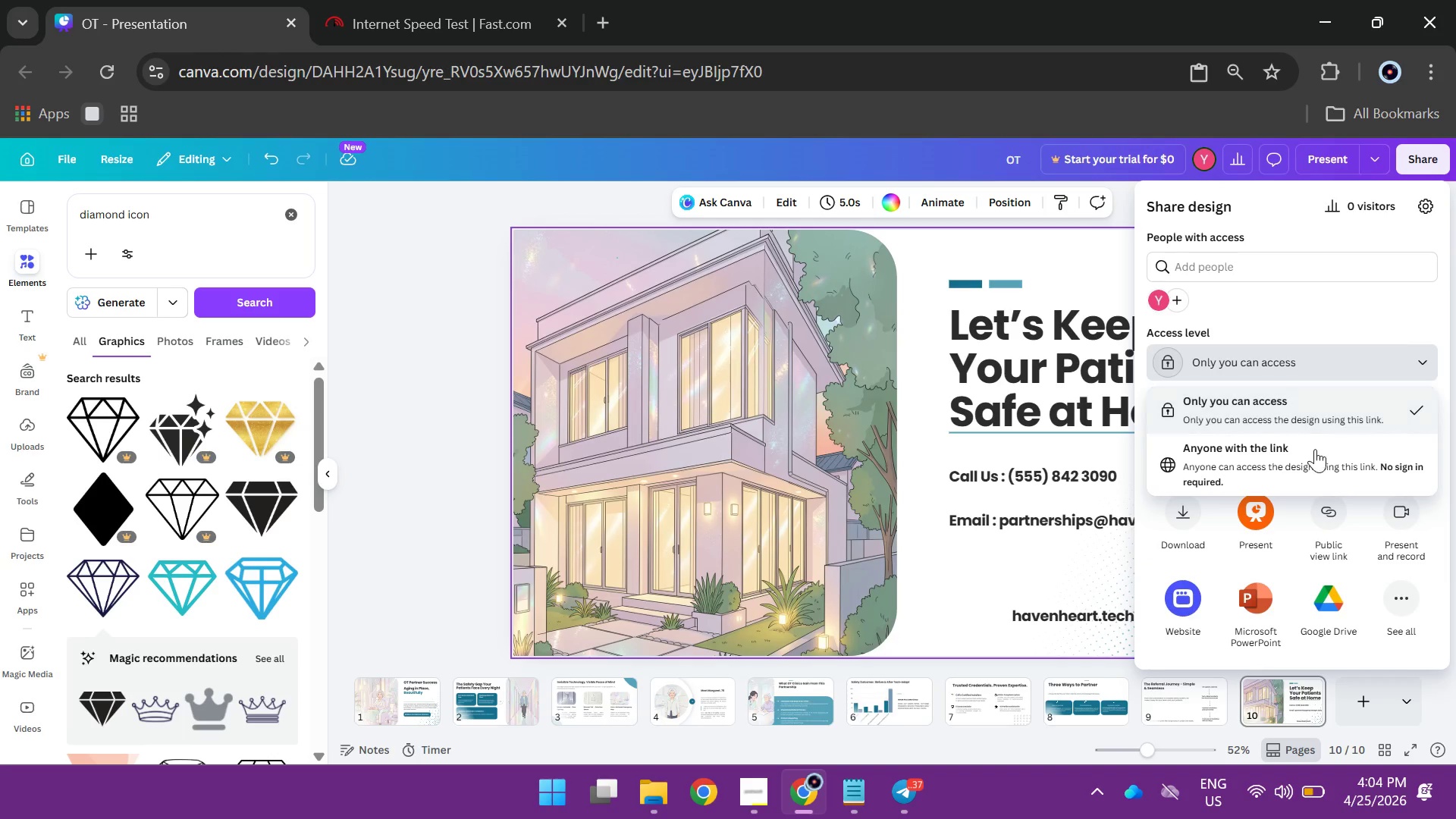 
left_click([1311, 456])
 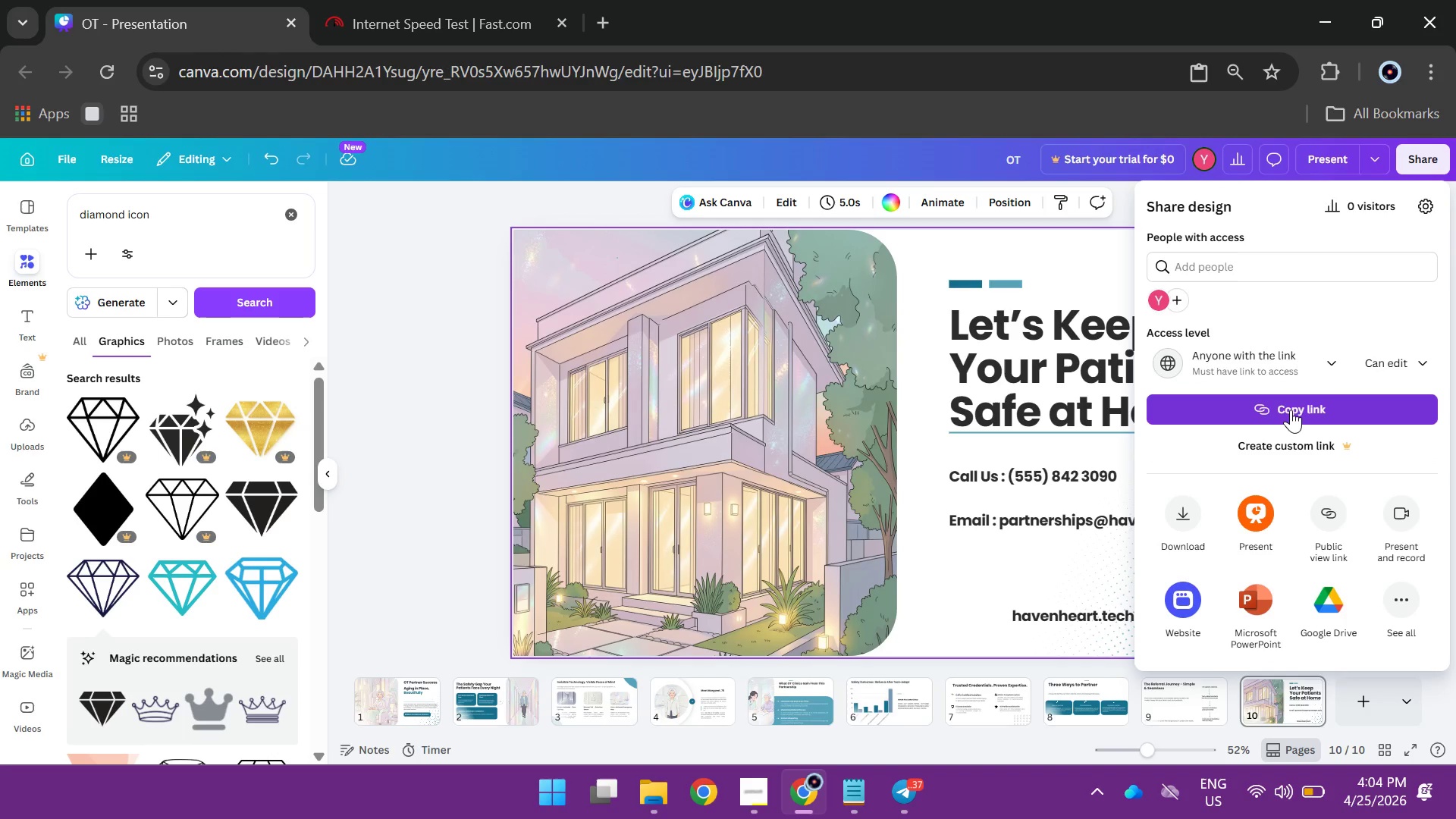 
left_click([1289, 407])
 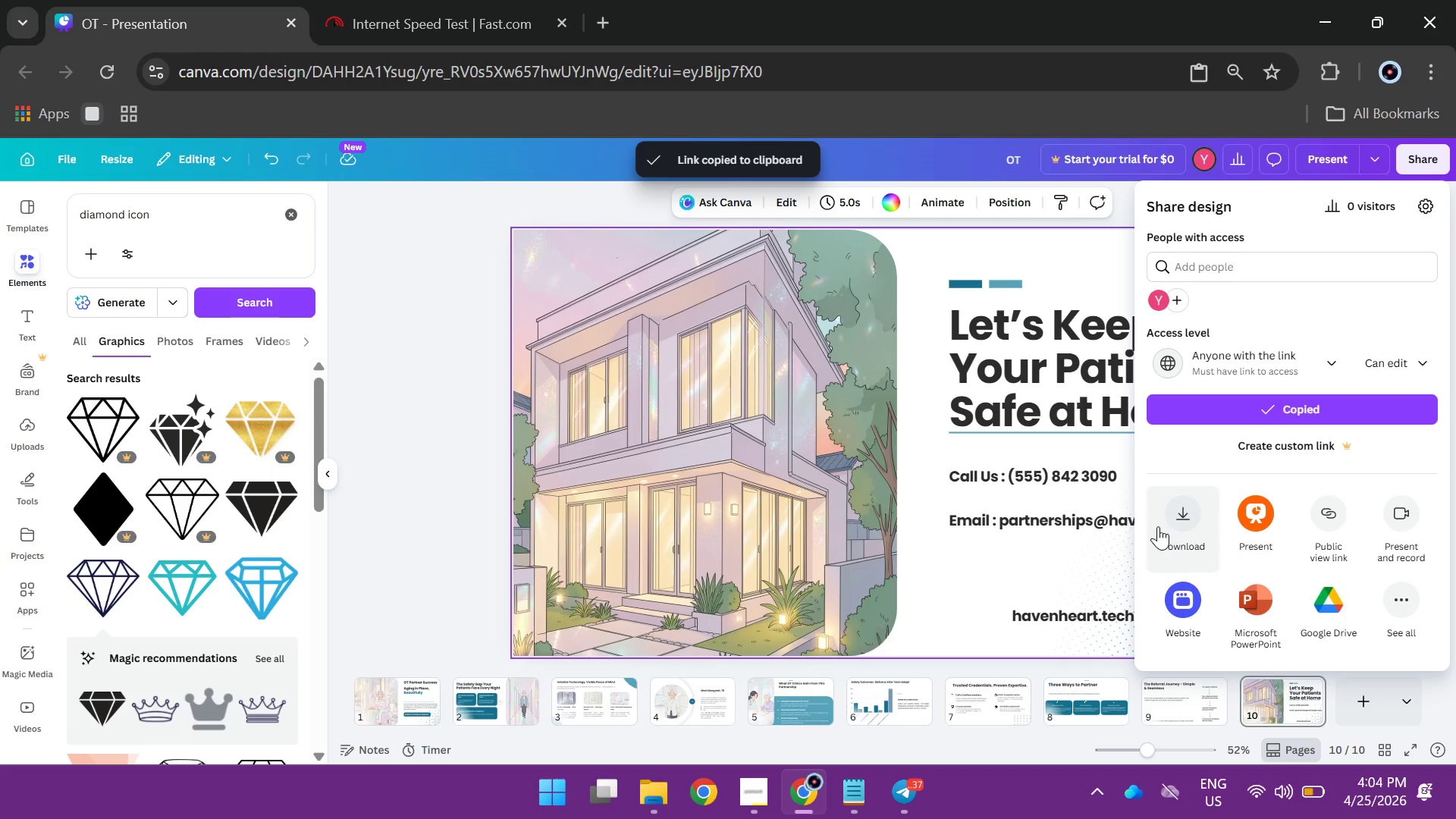 
left_click([1174, 519])
 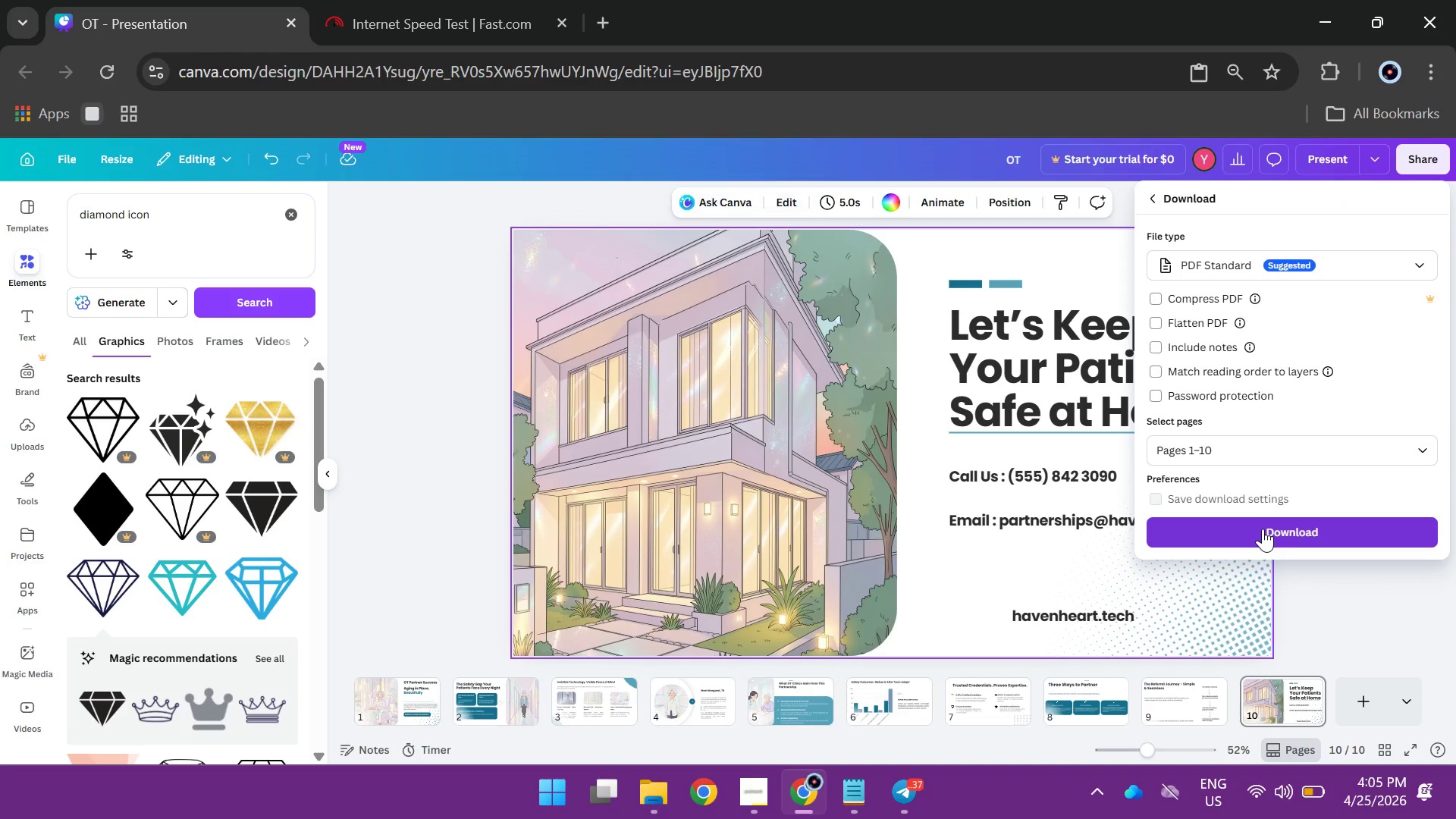 